 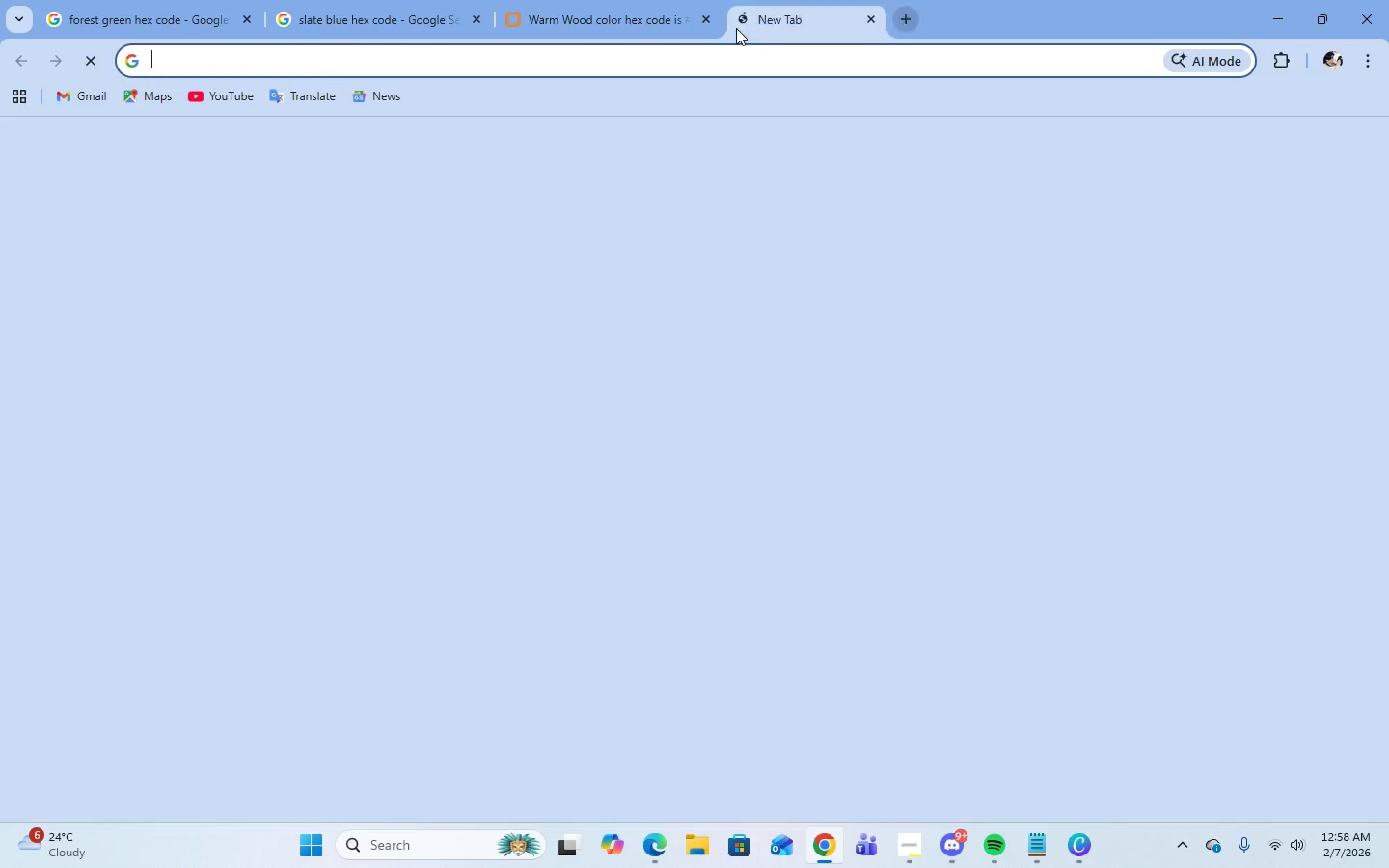 
left_click([573, 387])
 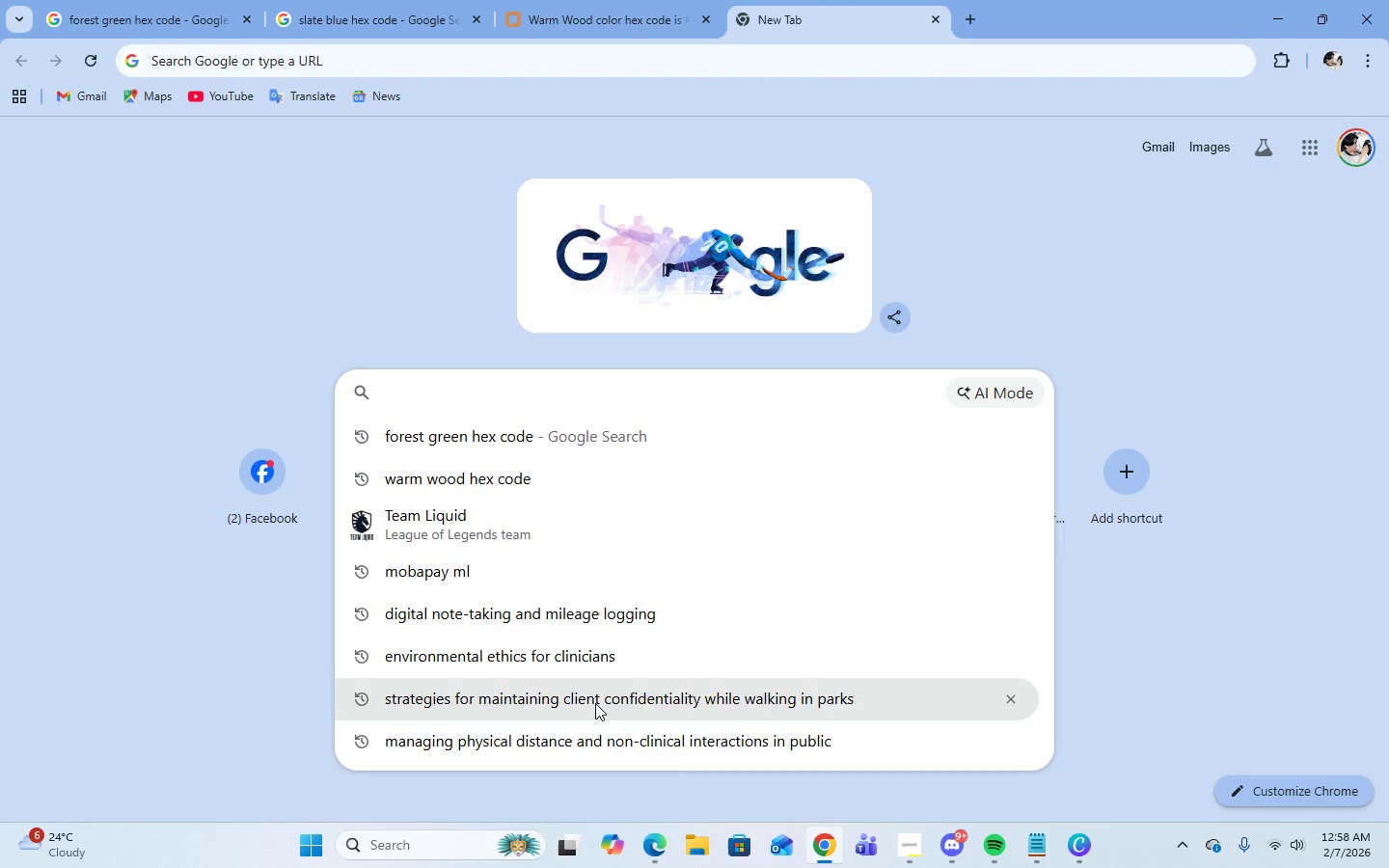 
hold_key(key=ControlLeft, duration=0.94)
 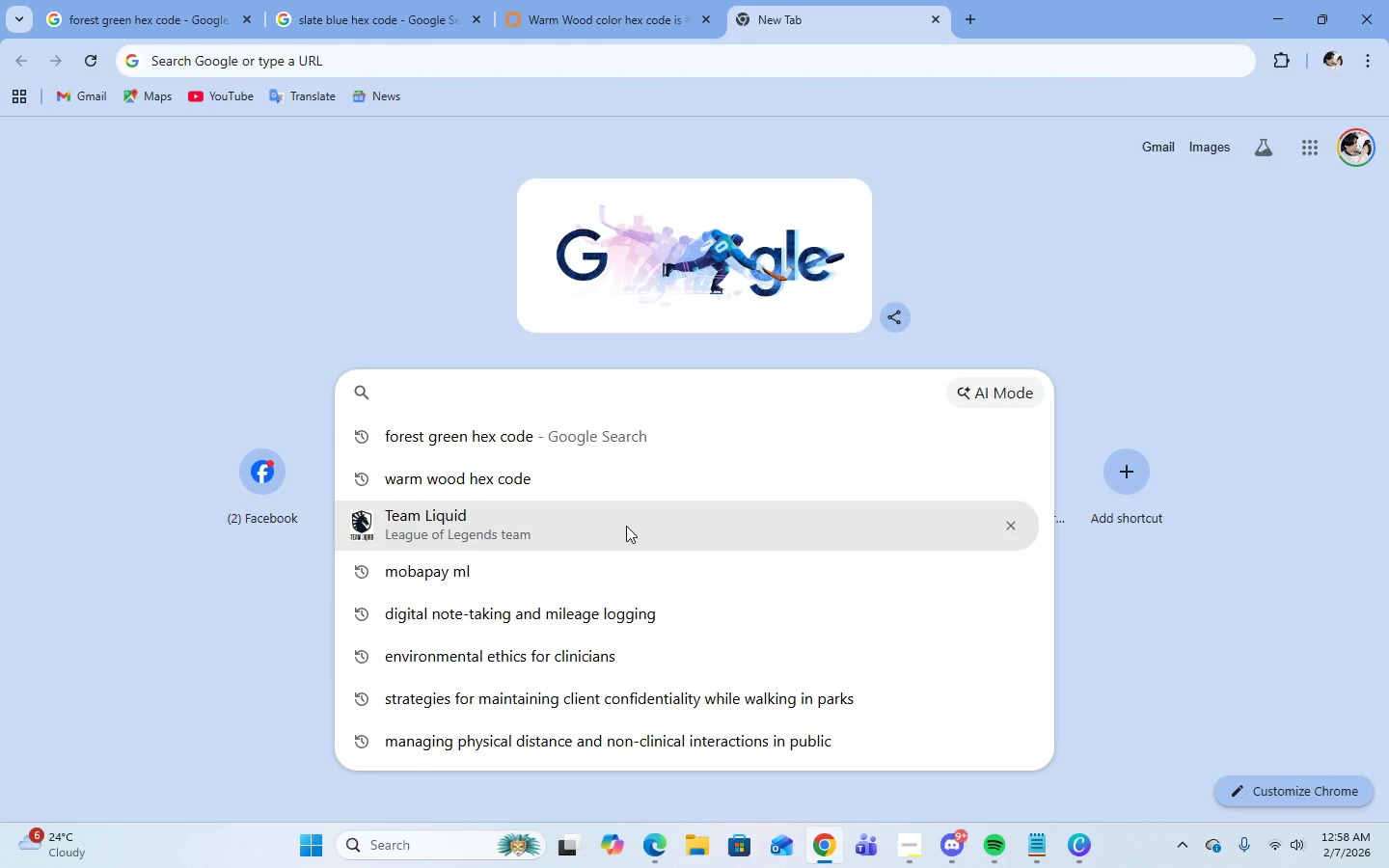 
hold_key(key=ControlLeft, duration=0.64)
 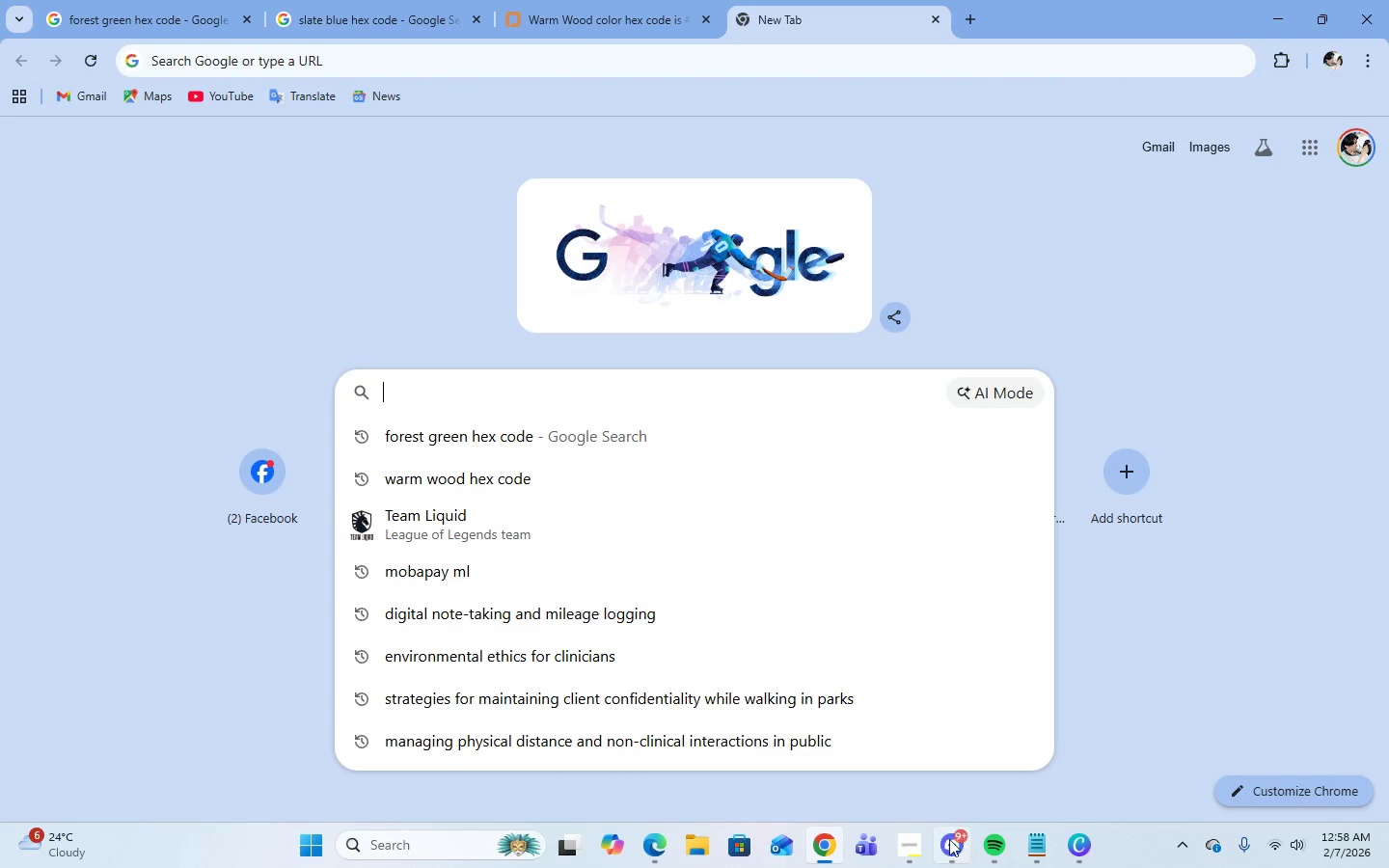 
left_click([914, 844])